 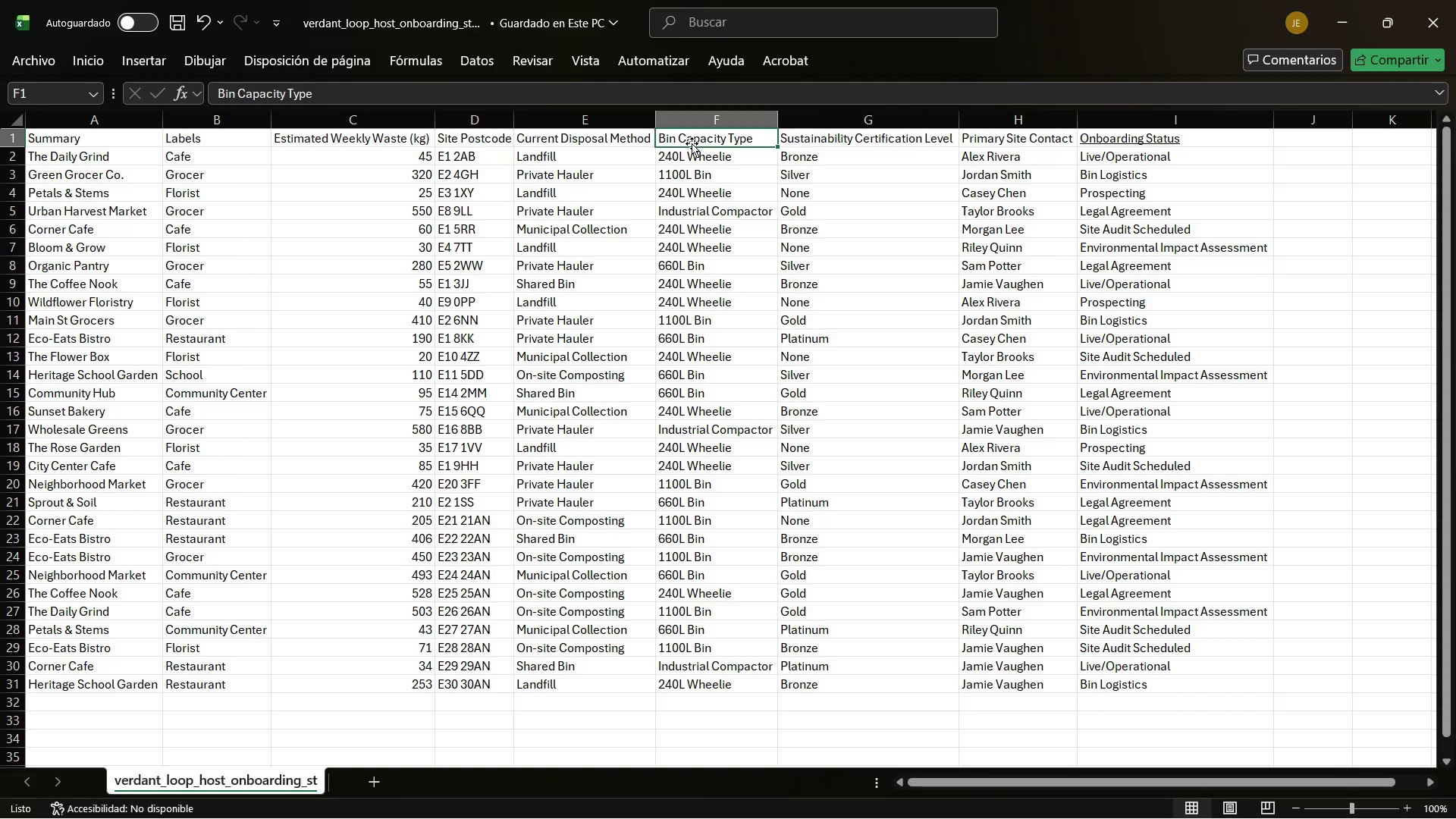 
left_click_drag(start_coordinate=[432, 97], to_coordinate=[165, 99])
 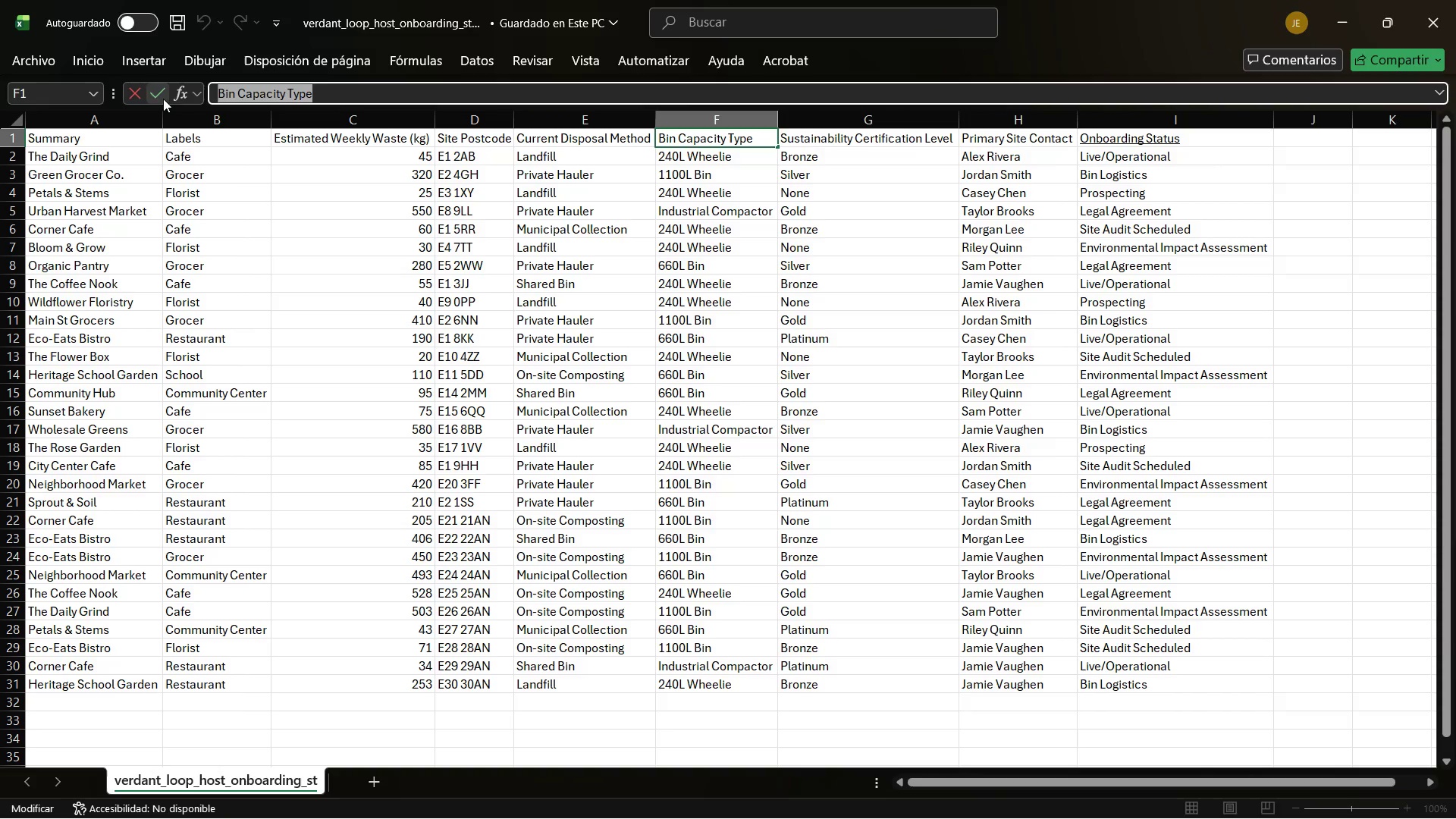 
key(Control+C)
 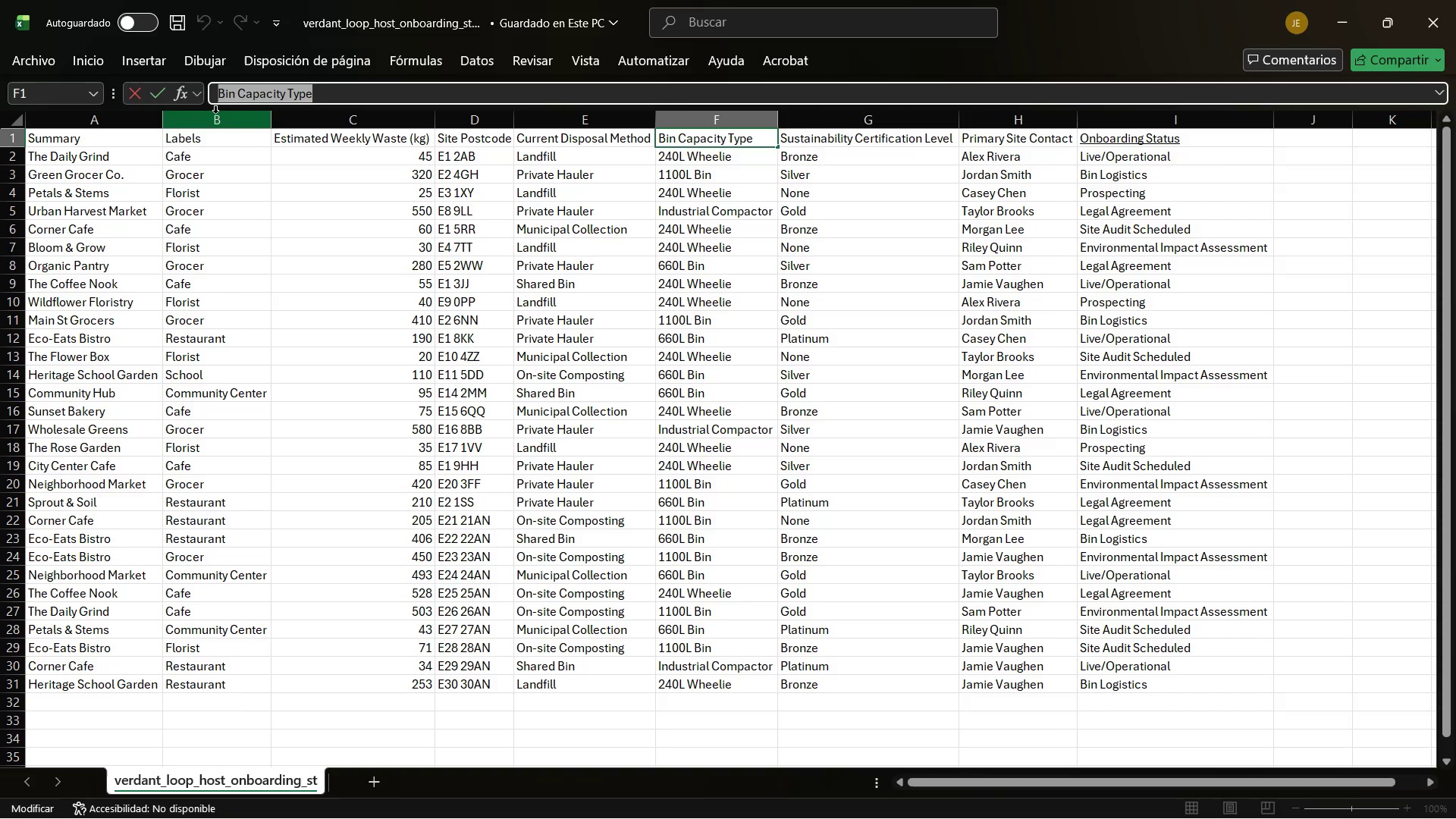 
key(Alt+AltLeft)
 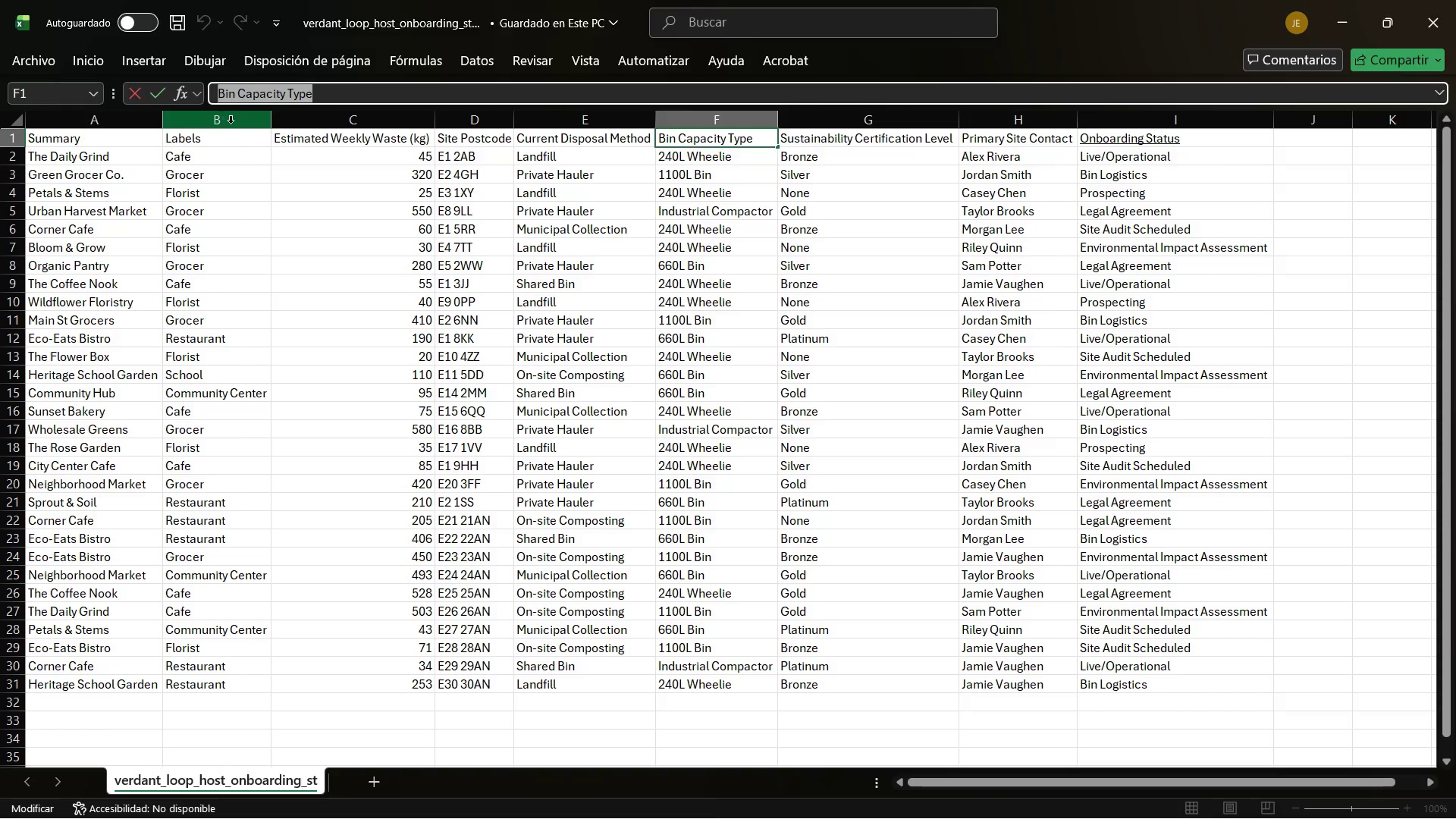 
key(Alt+Tab)